 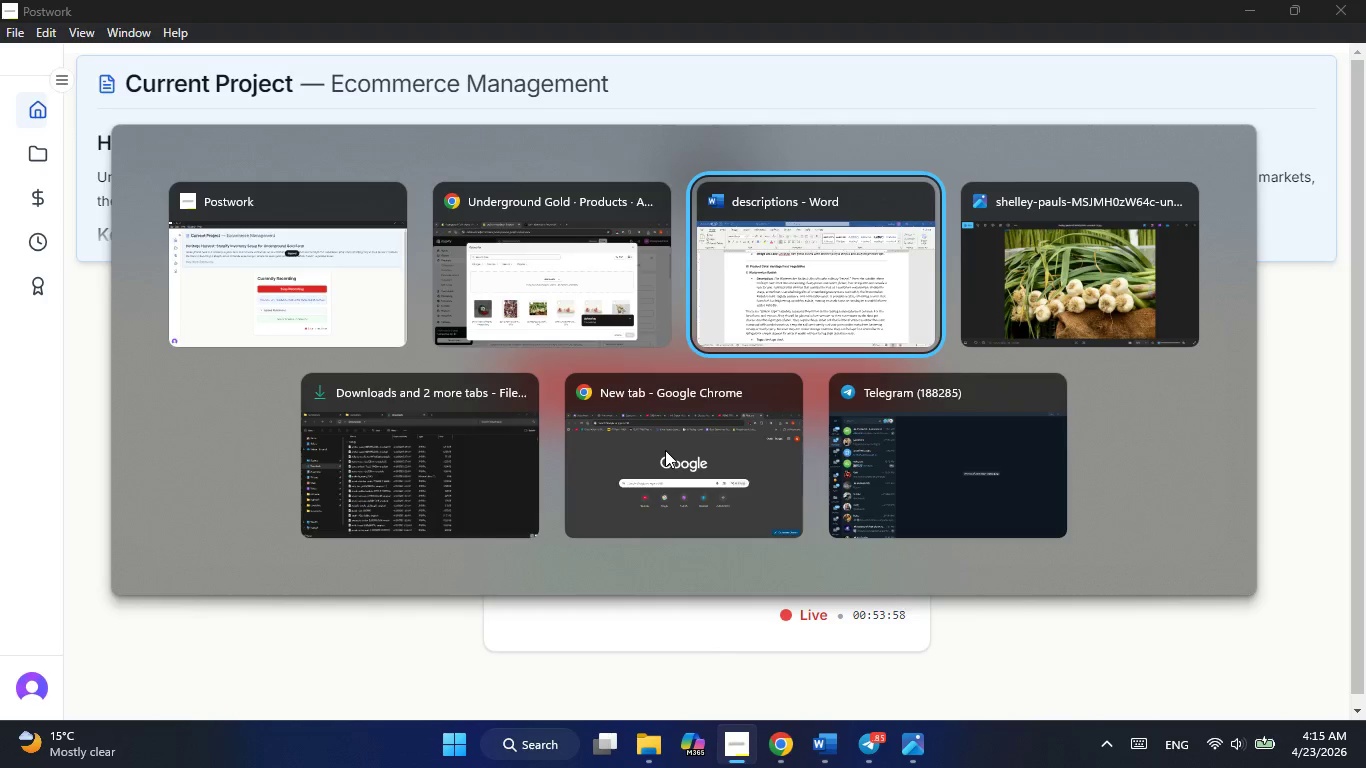 
scroll: coordinate [665, 450], scroll_direction: down, amount: 6.0
 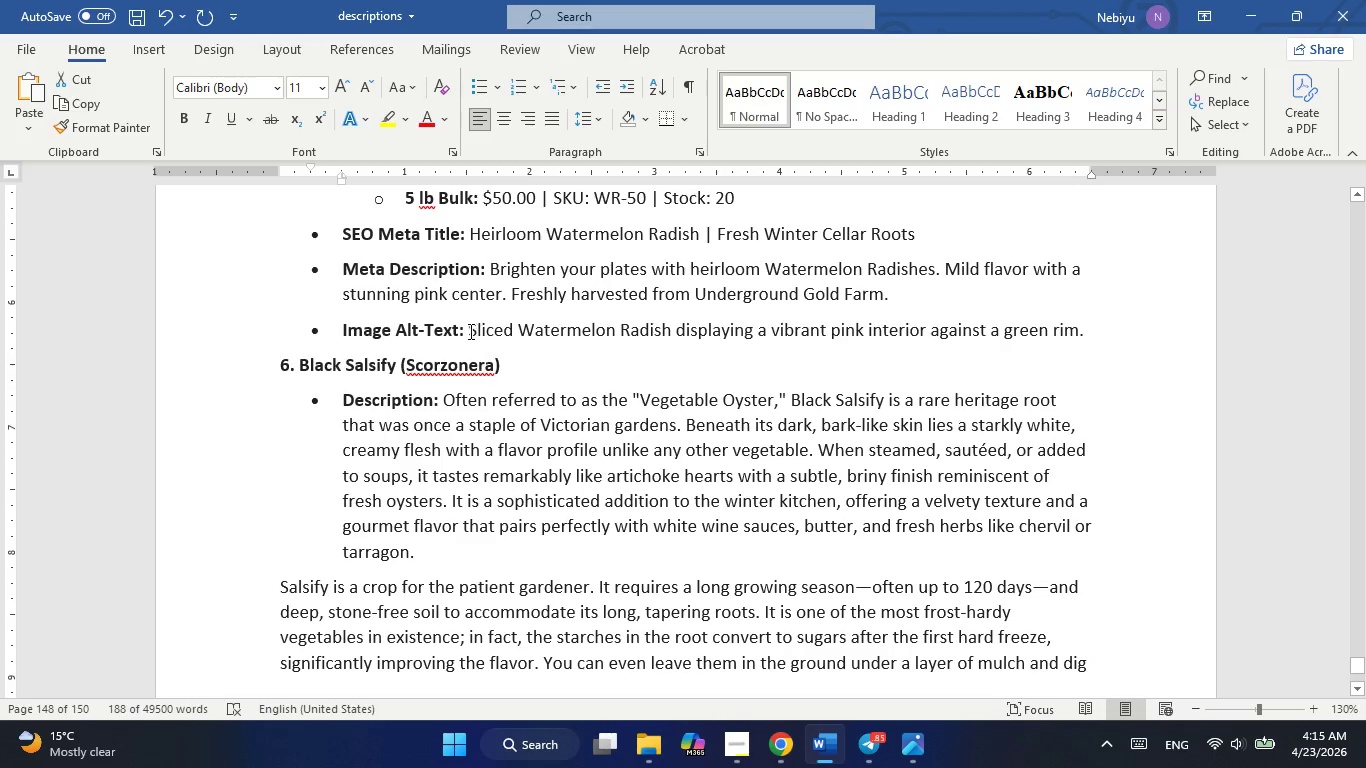 
left_click_drag(start_coordinate=[469, 331], to_coordinate=[1090, 330])
 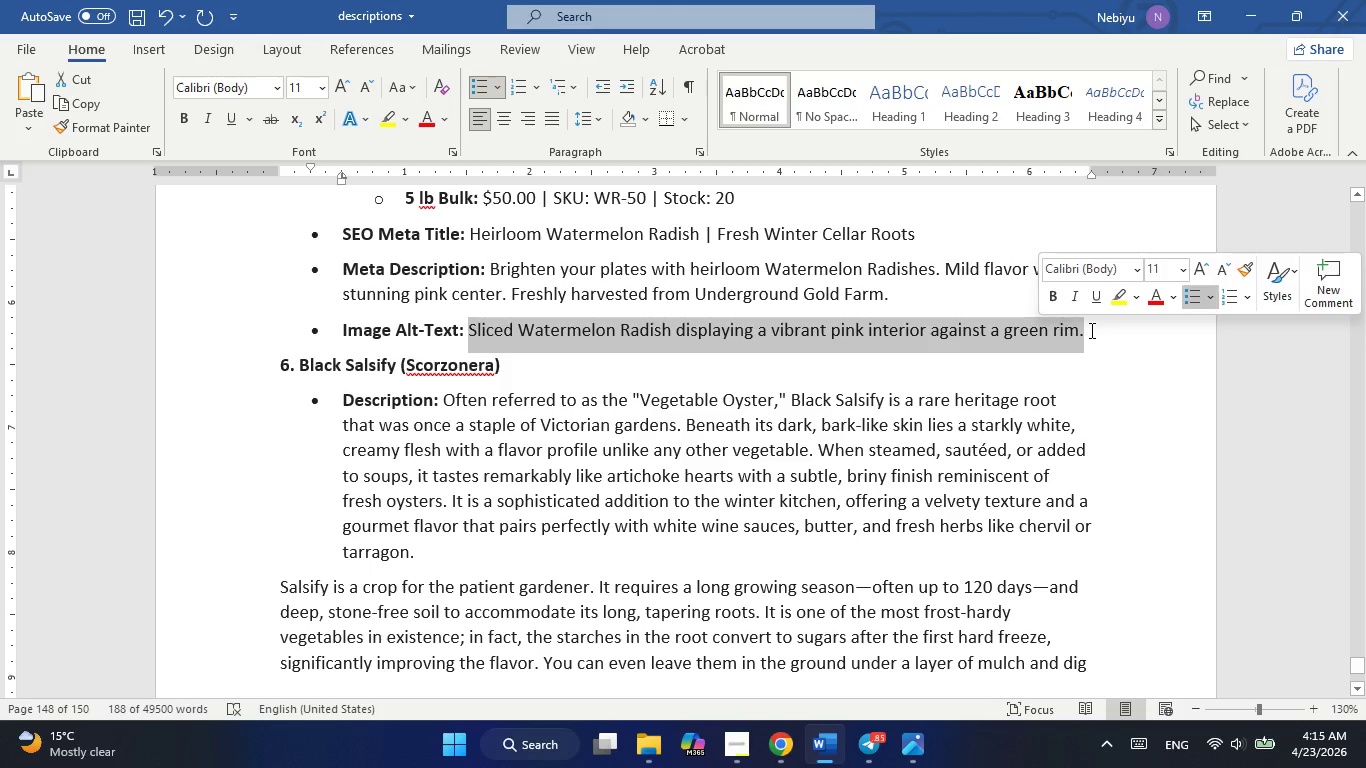 
key(Control+C)
 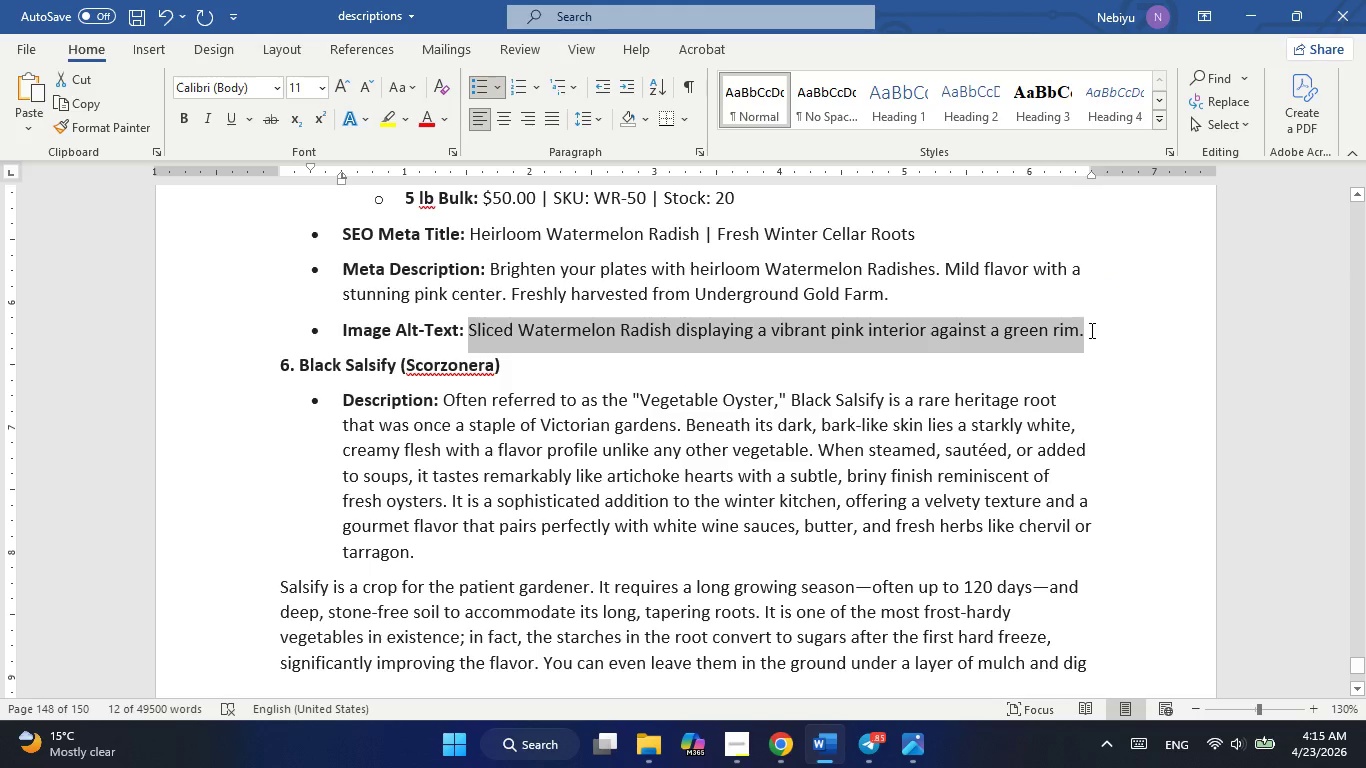 
key(Alt+AltLeft)
 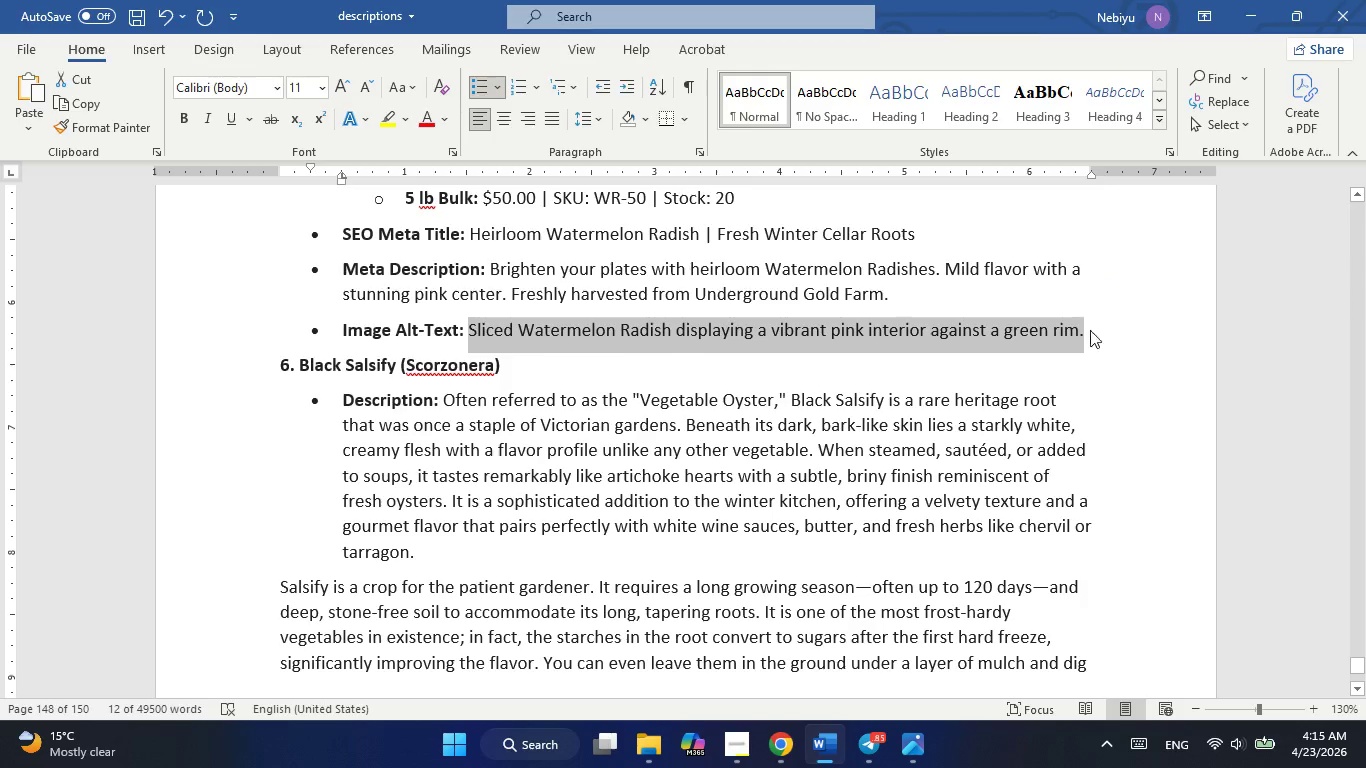 
key(Alt+Tab)